 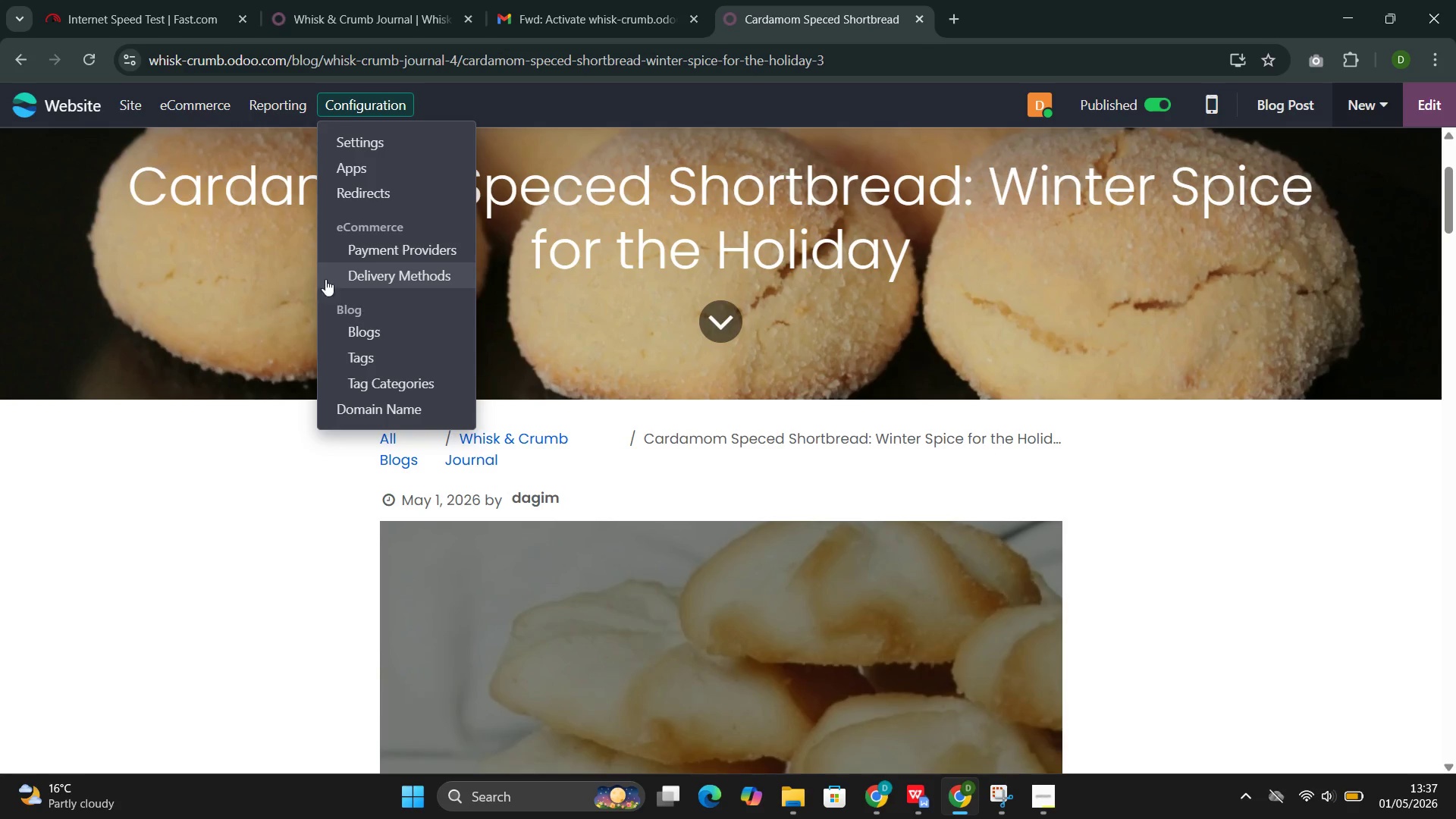 
left_click([344, 357])
 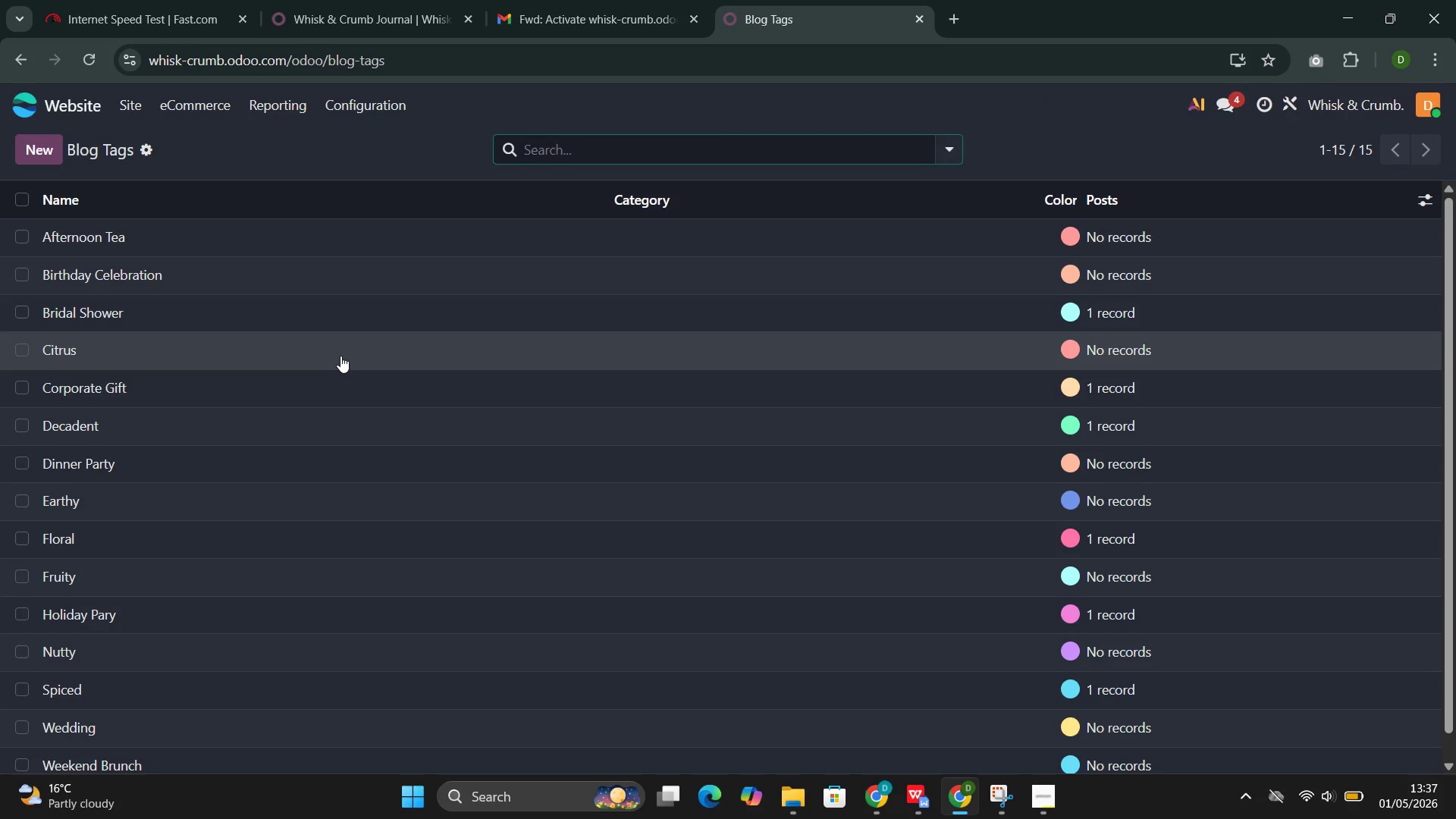 
scroll: coordinate [337, 354], scroll_direction: up, amount: 3.0
 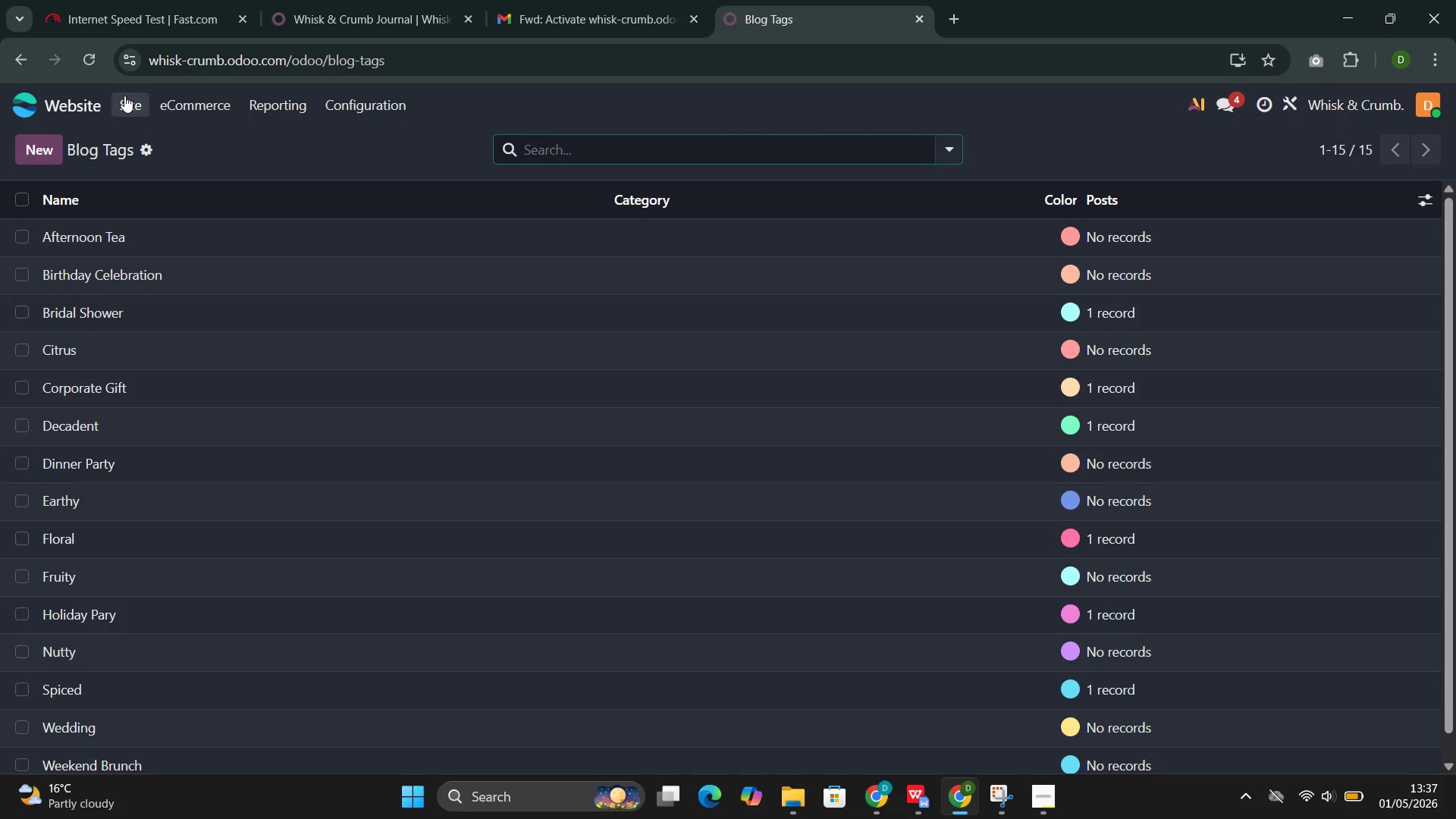 
left_click([123, 93])
 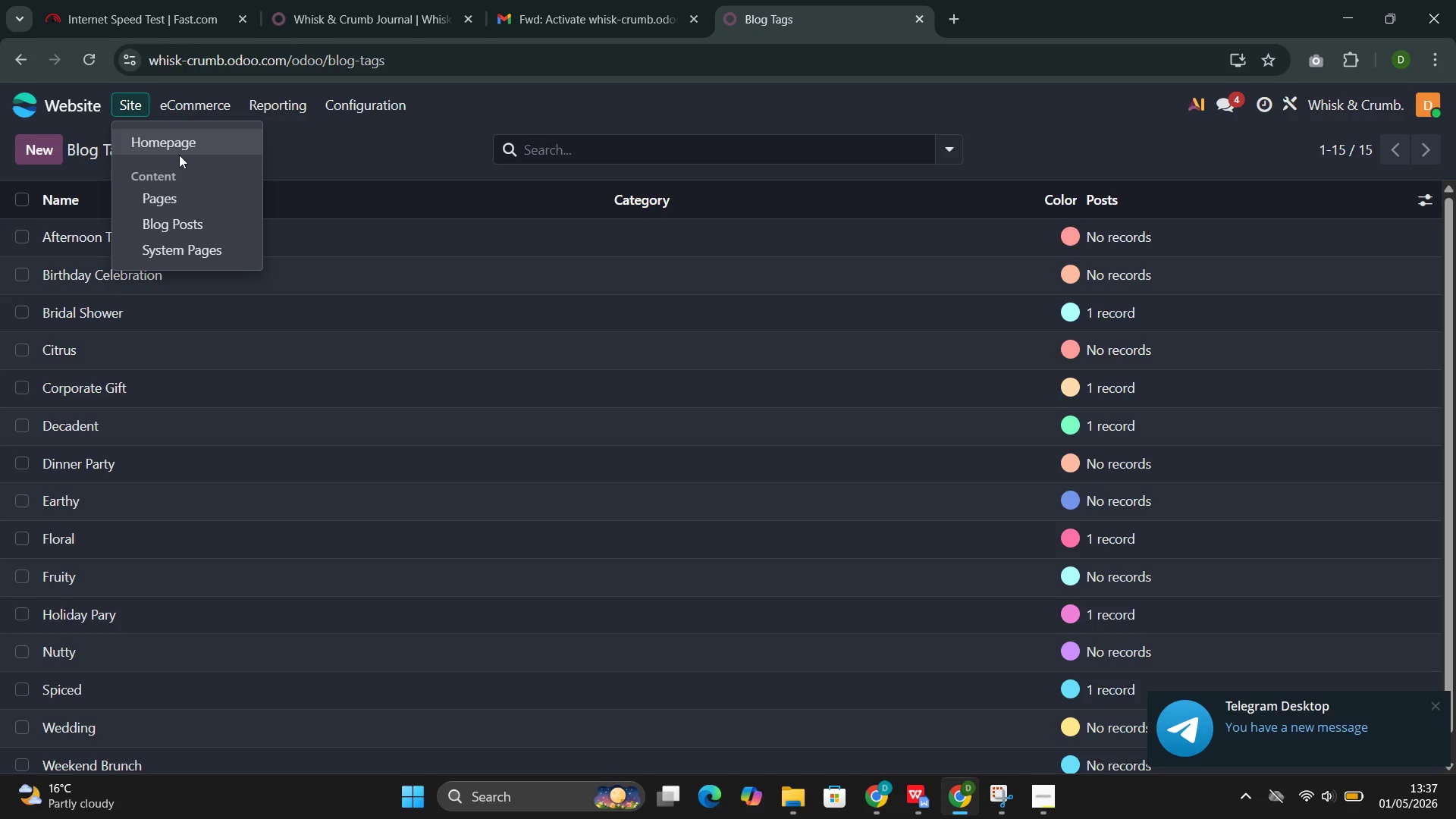 
left_click([179, 154])
 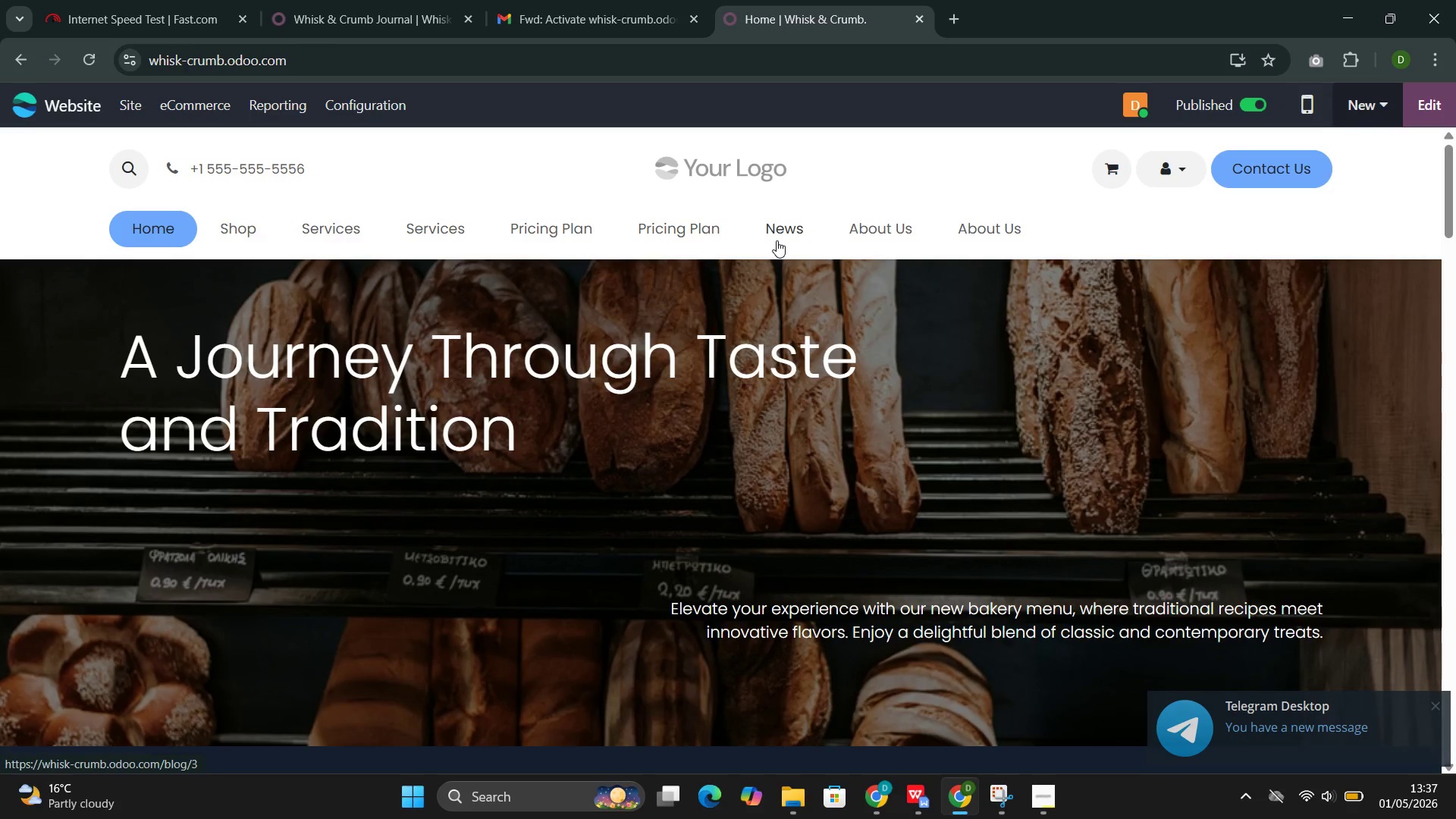 
left_click([780, 228])
 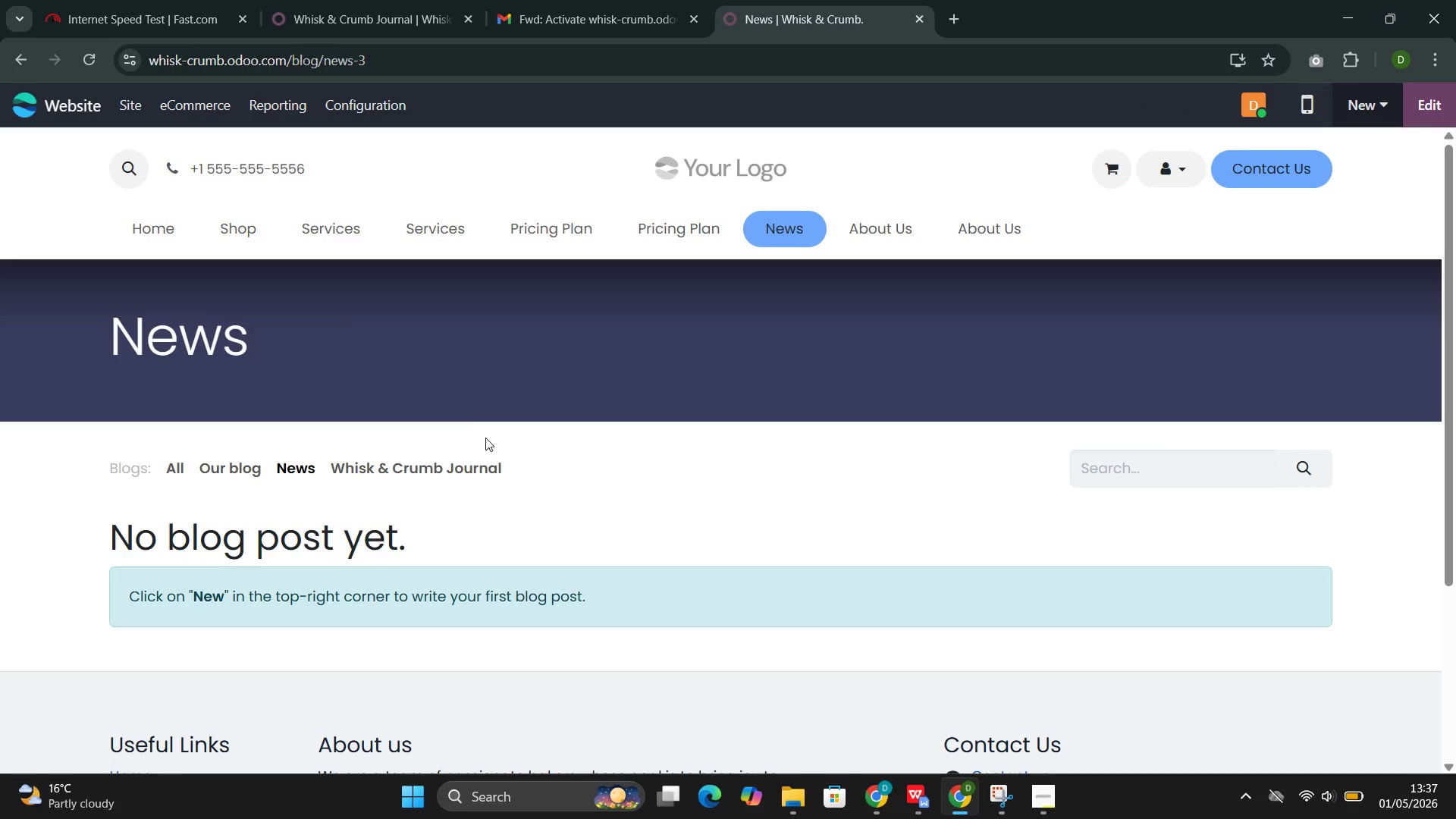 
left_click([456, 469])
 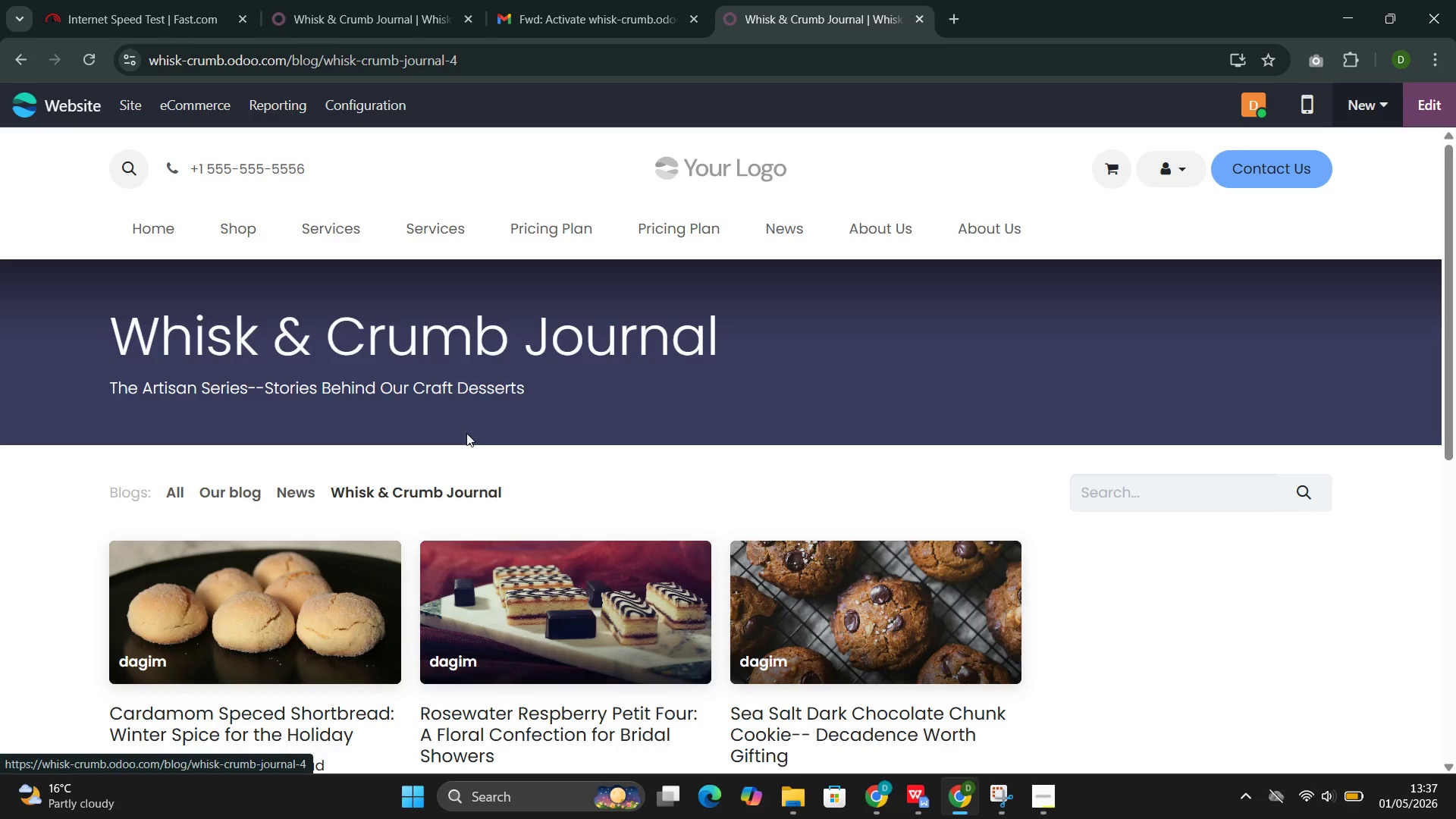 
scroll: coordinate [666, 639], scroll_direction: down, amount: 4.0
 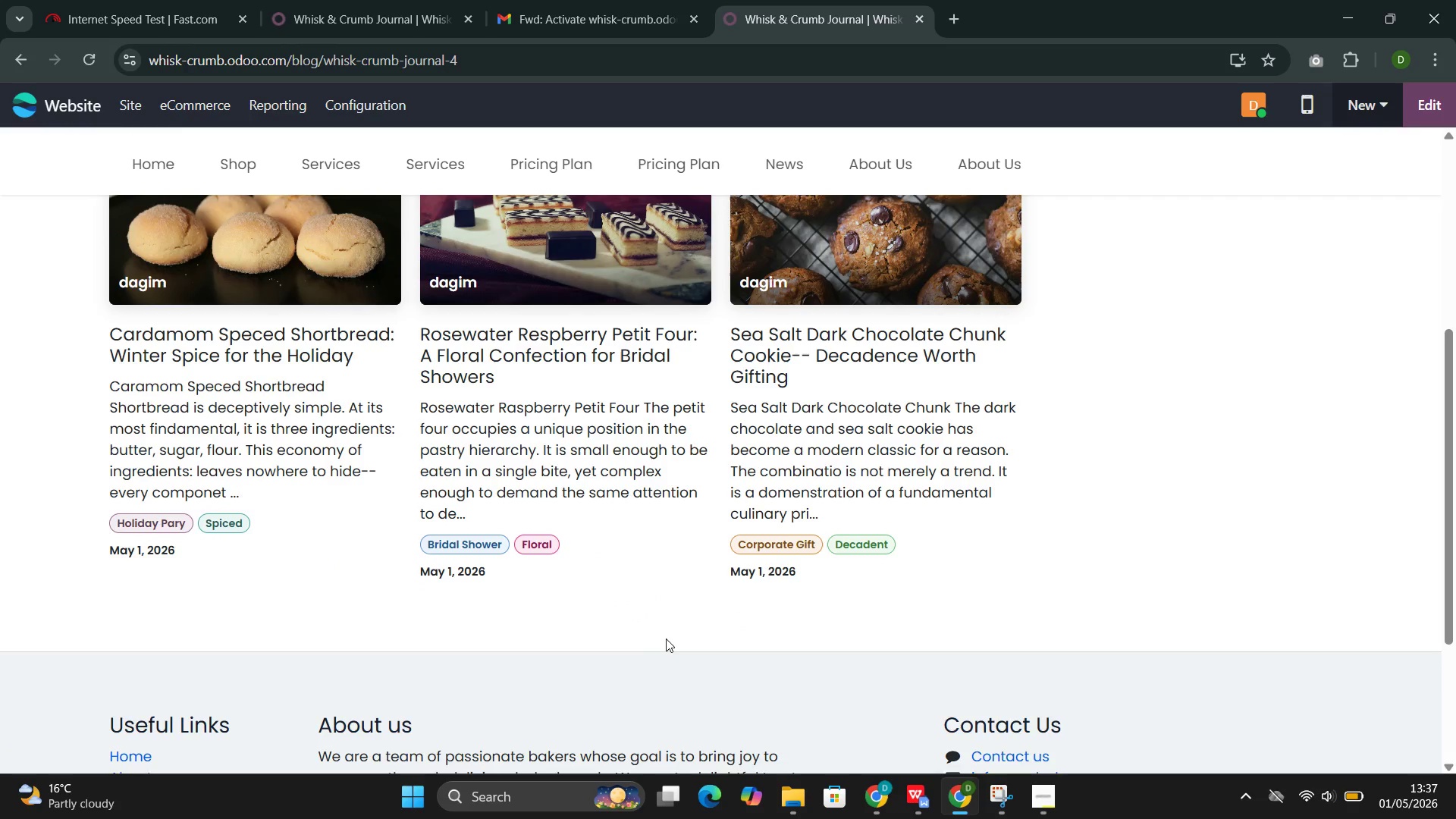 
scroll: coordinate [666, 639], scroll_direction: up, amount: 1.0
 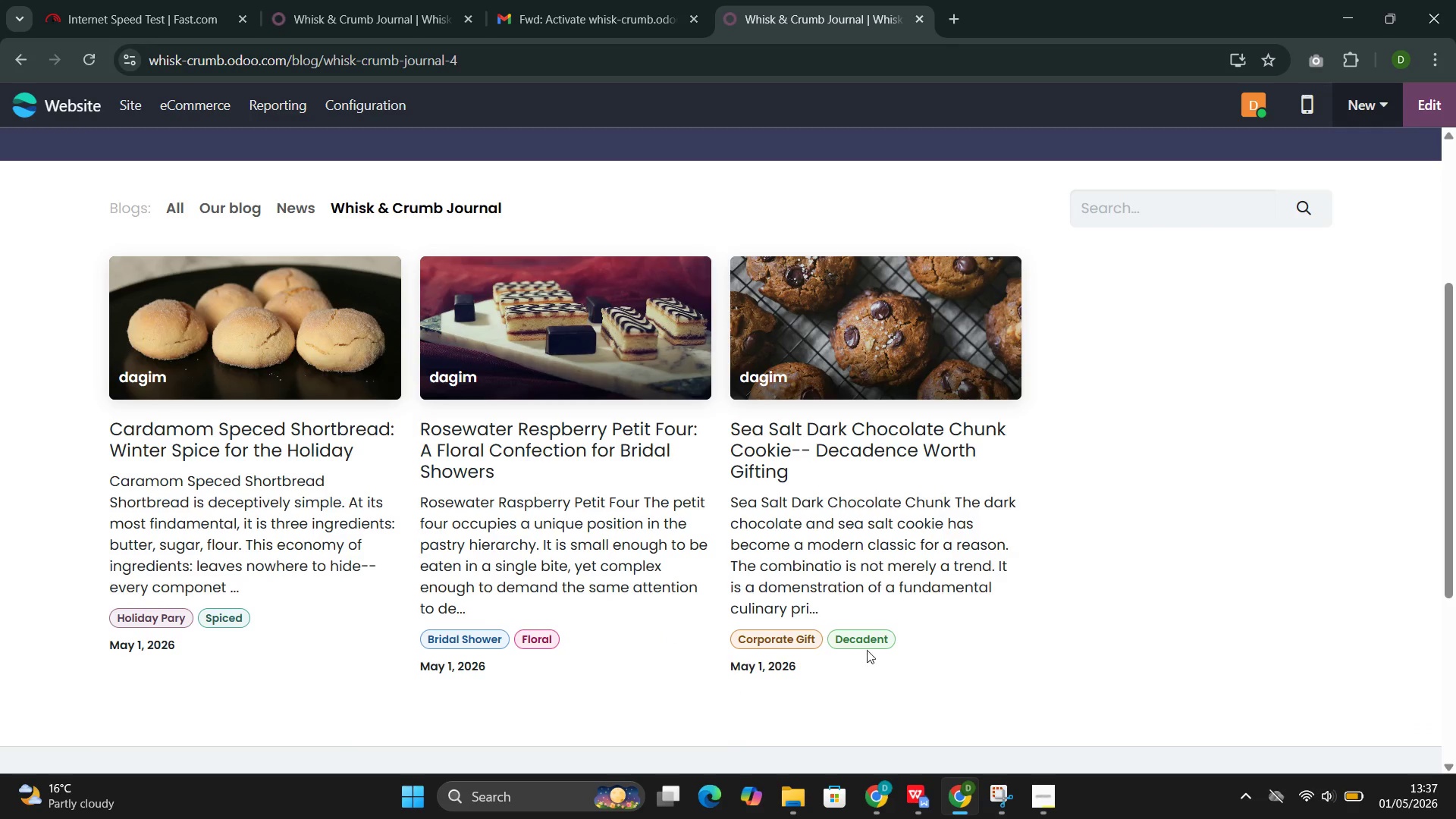 
left_click([868, 636])
 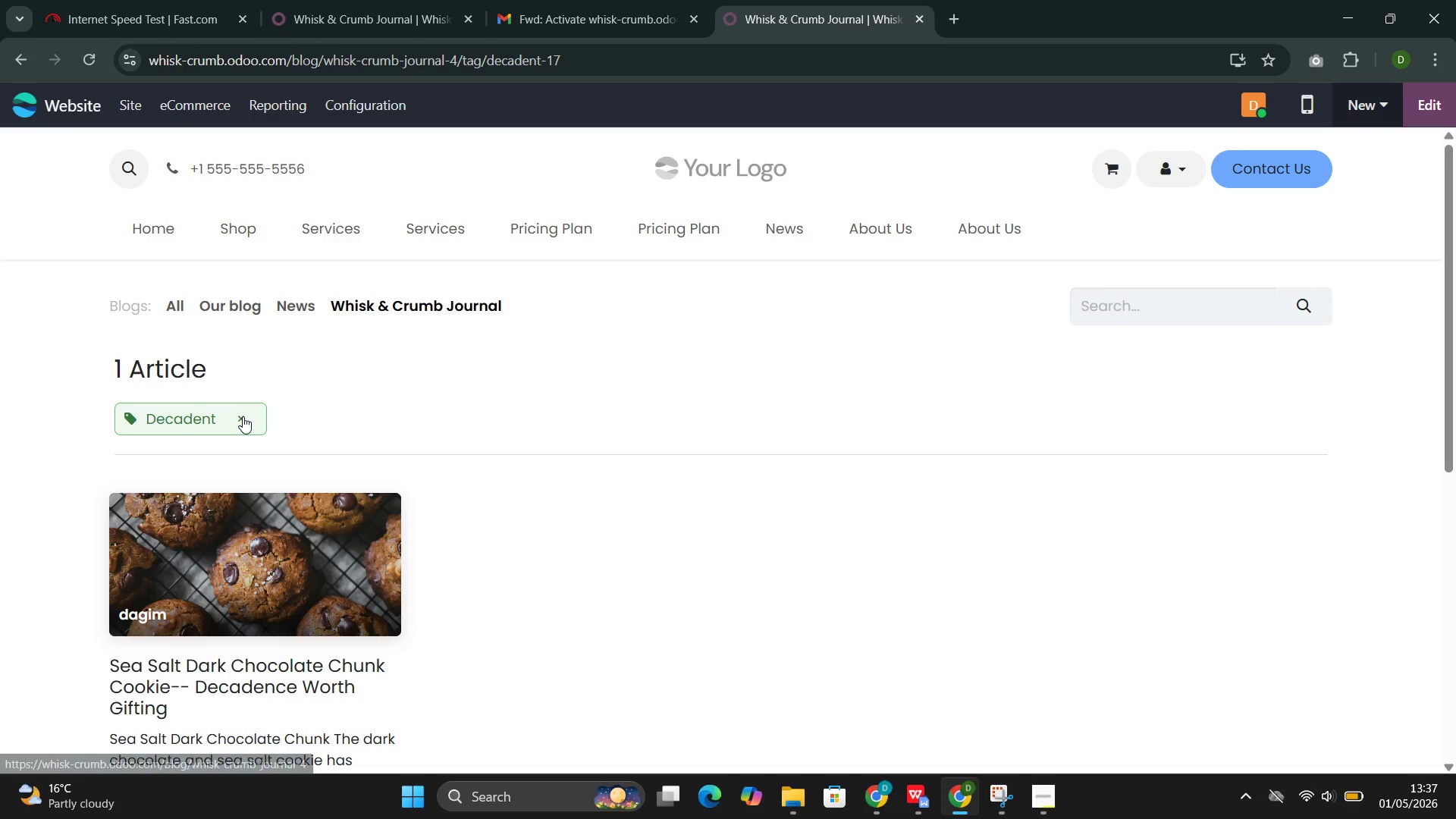 
scroll: coordinate [717, 692], scroll_direction: down, amount: 5.0
 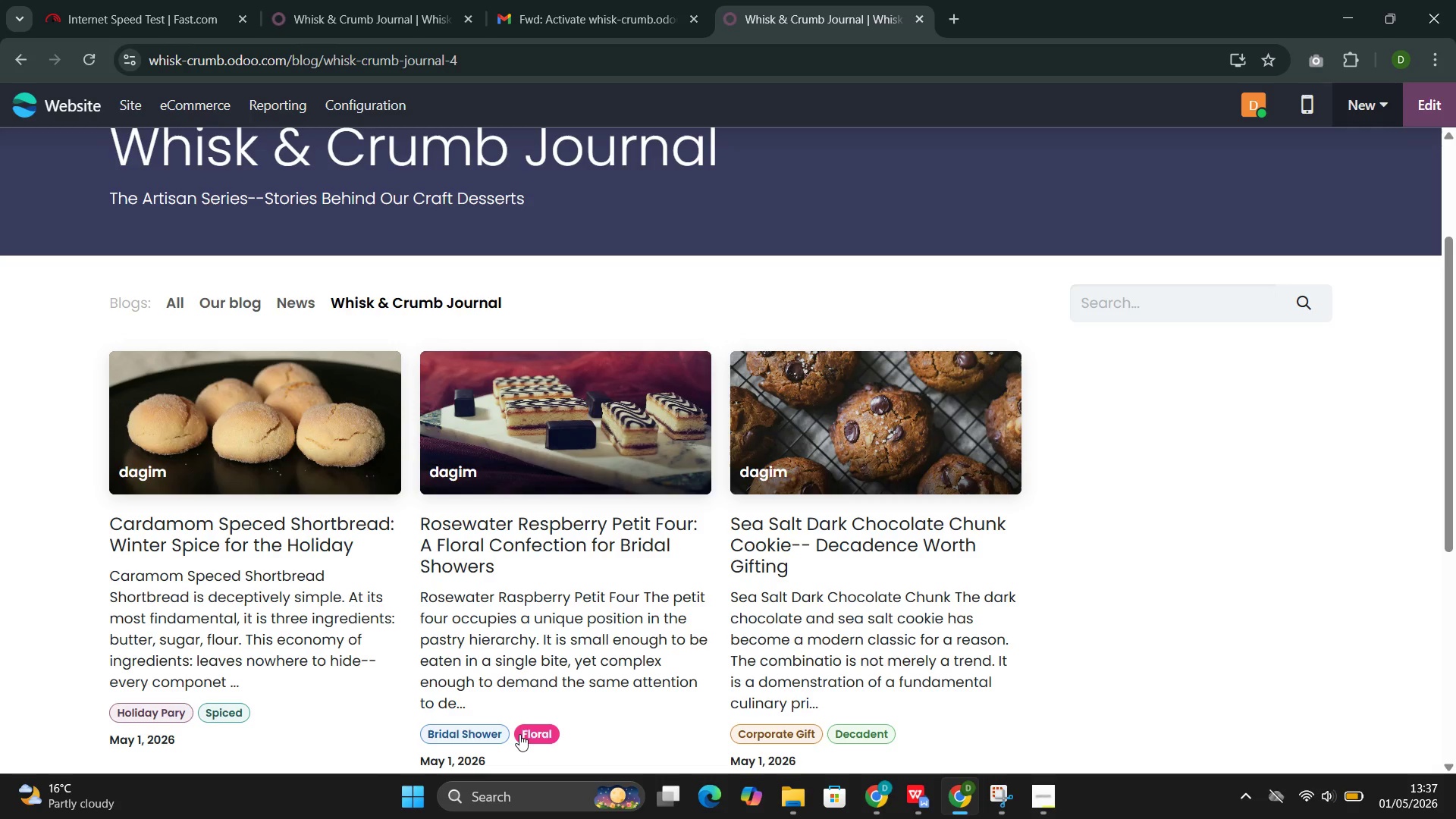 
left_click([523, 731])
 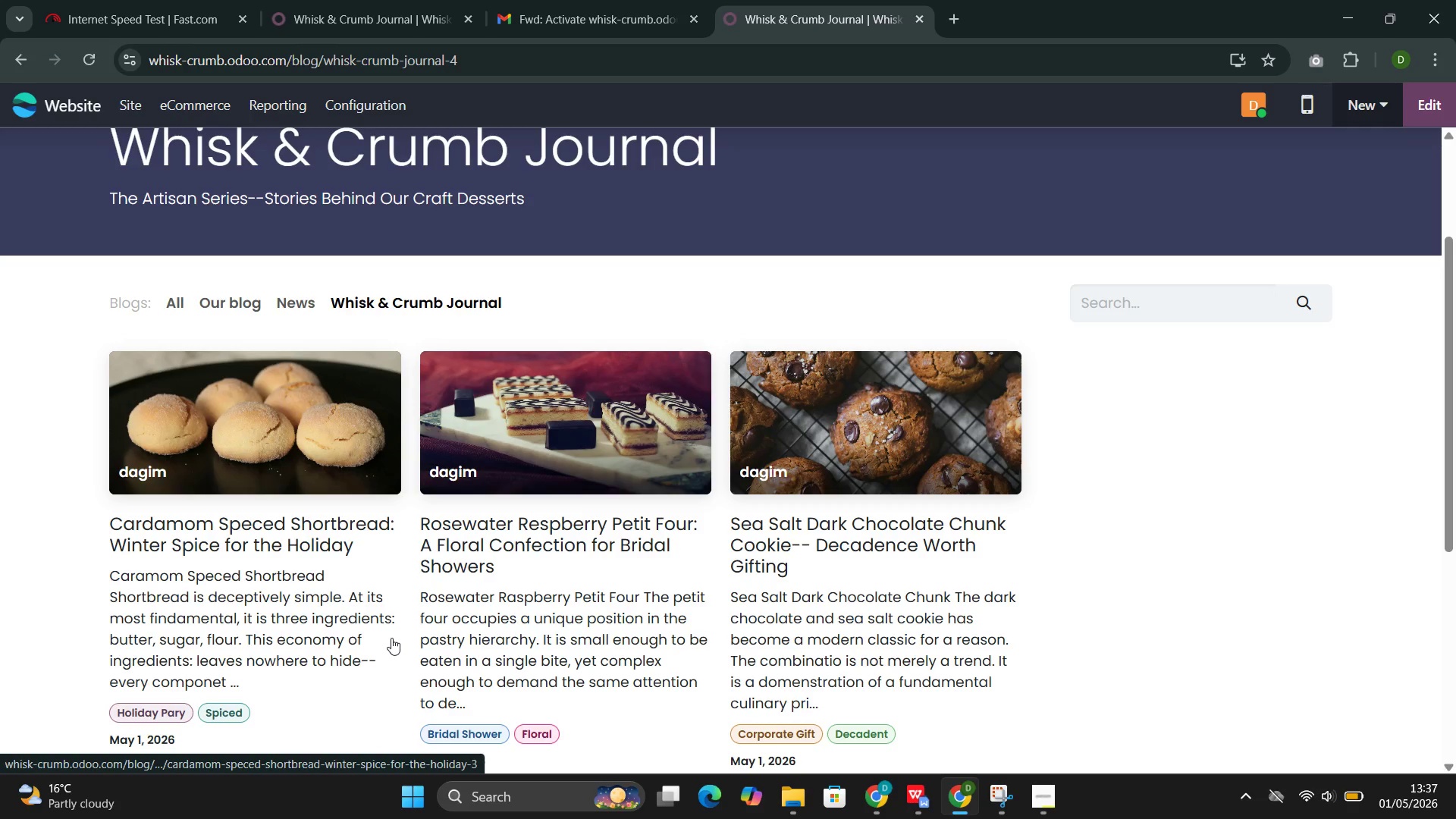 
scroll: coordinate [391, 638], scroll_direction: up, amount: 3.0
 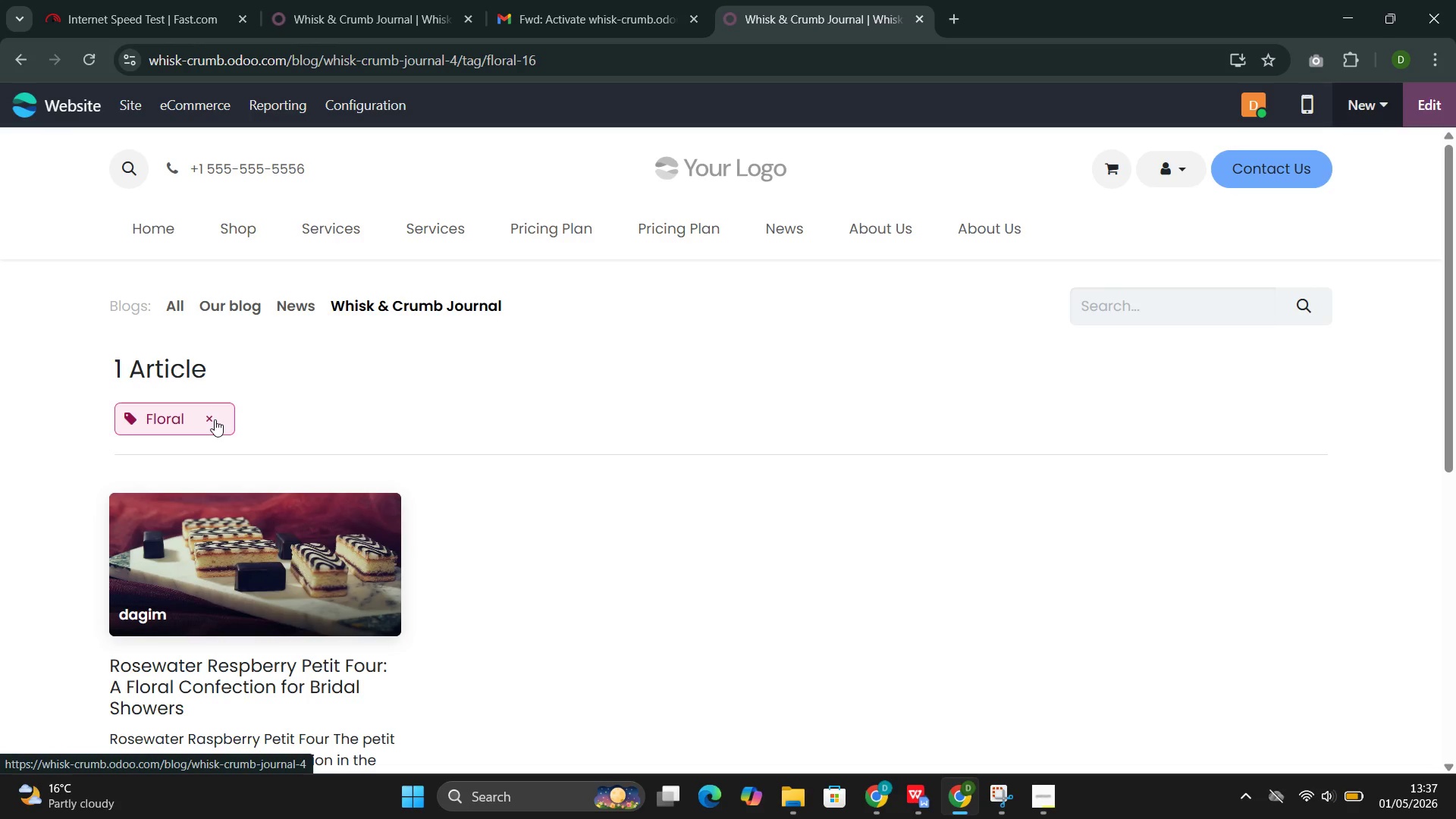 